 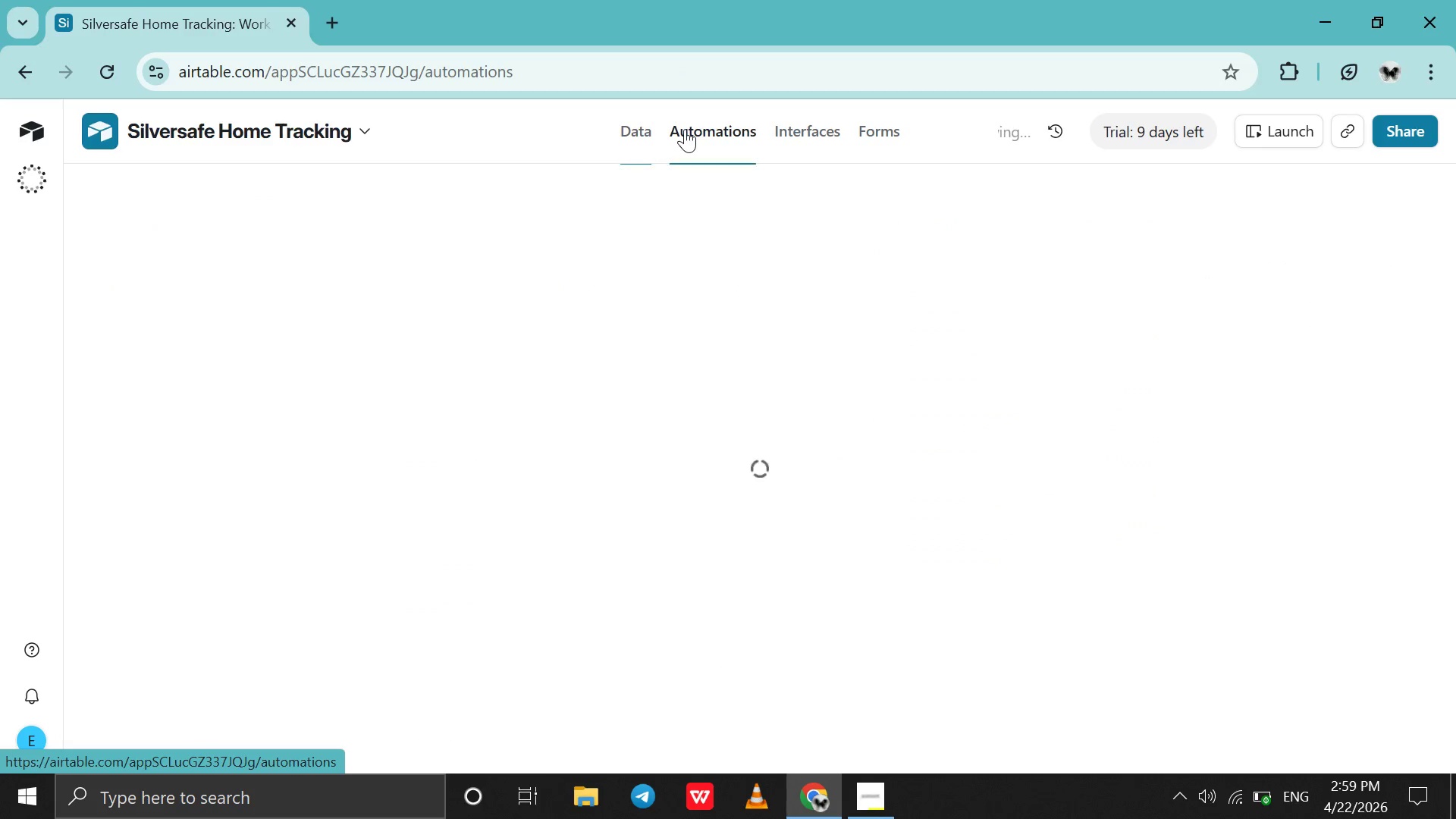 
left_click([645, 125])
 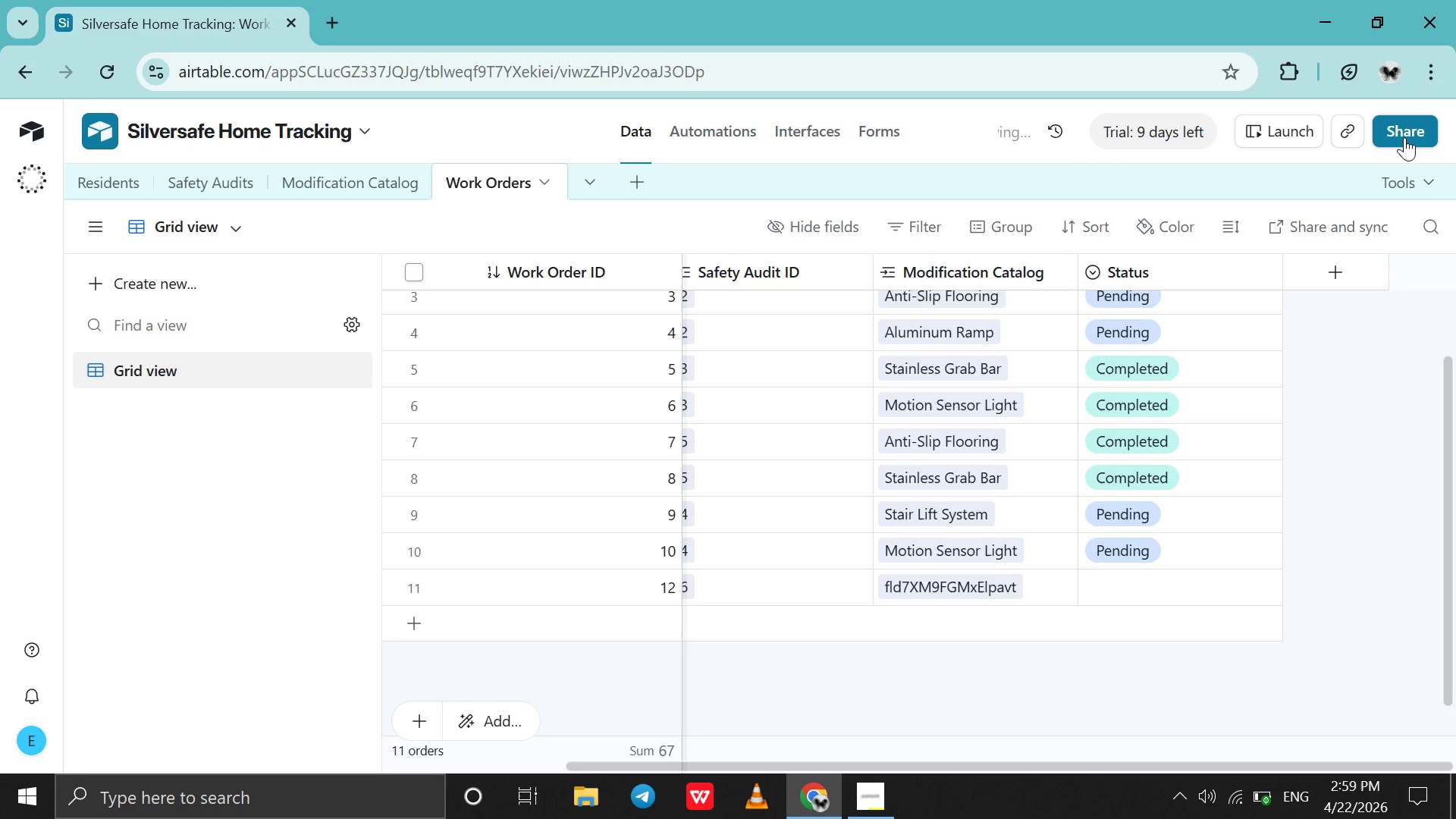 
left_click([1420, 177])
 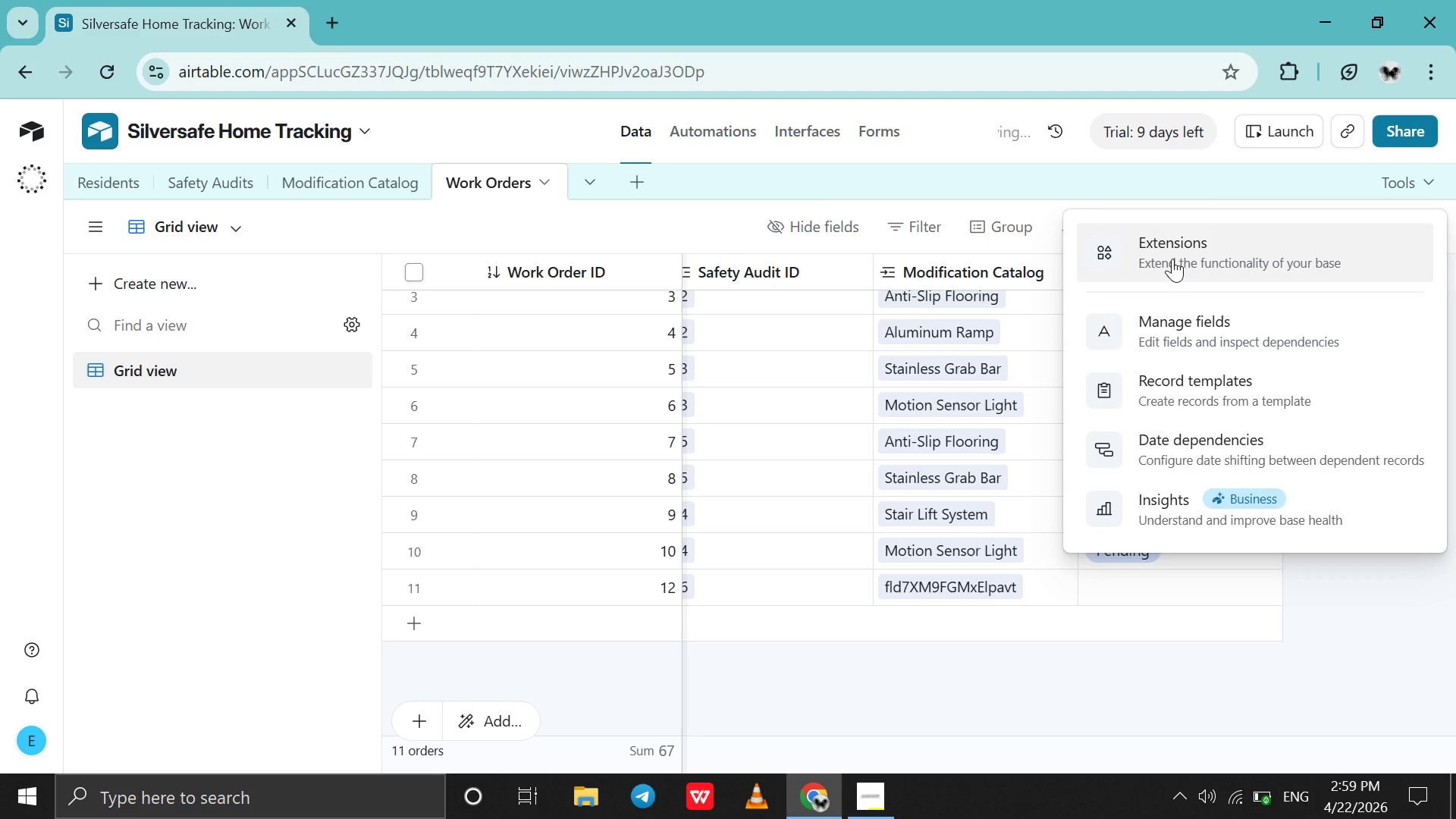 
left_click([1172, 257])
 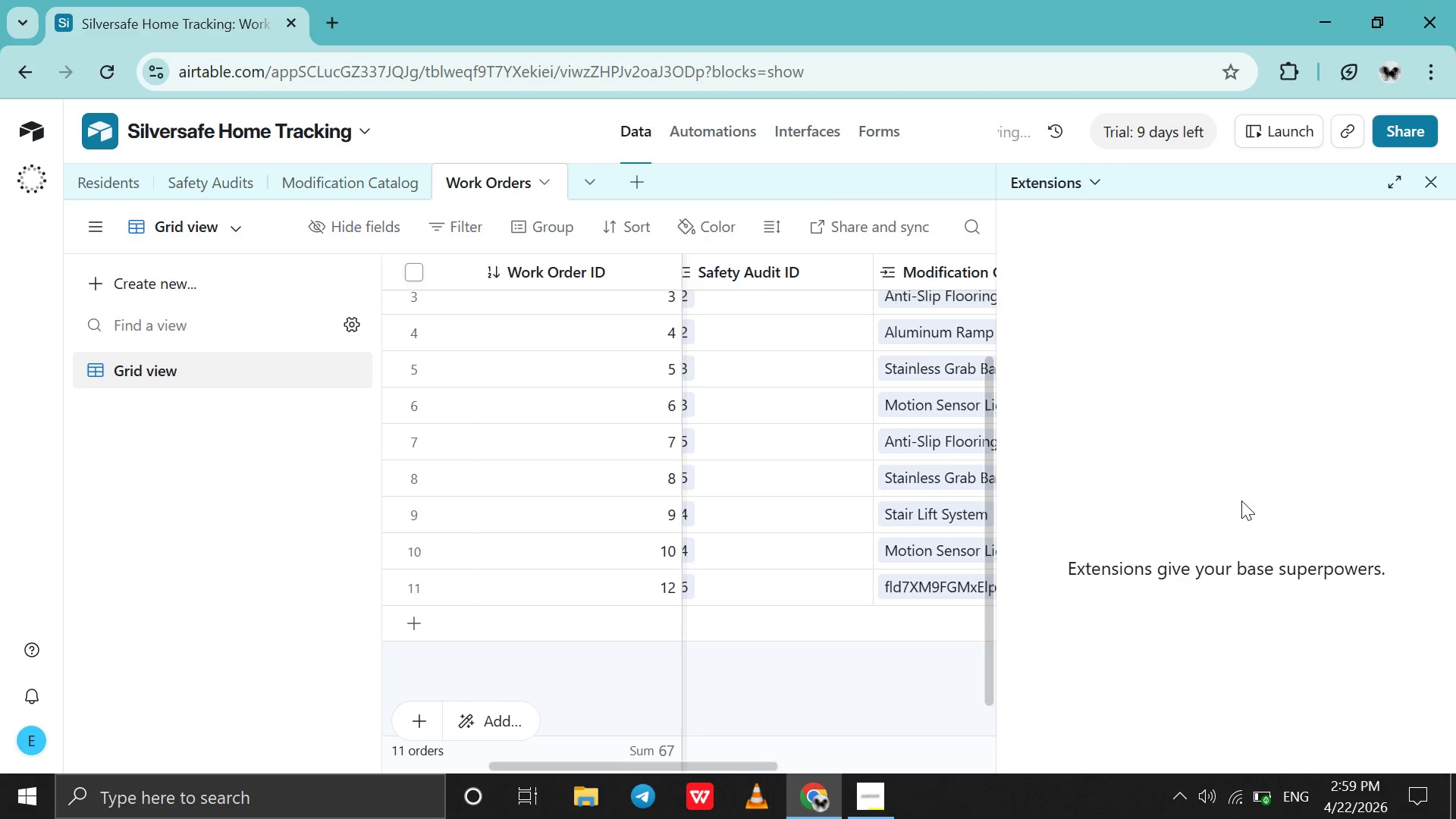 
left_click([1201, 679])
 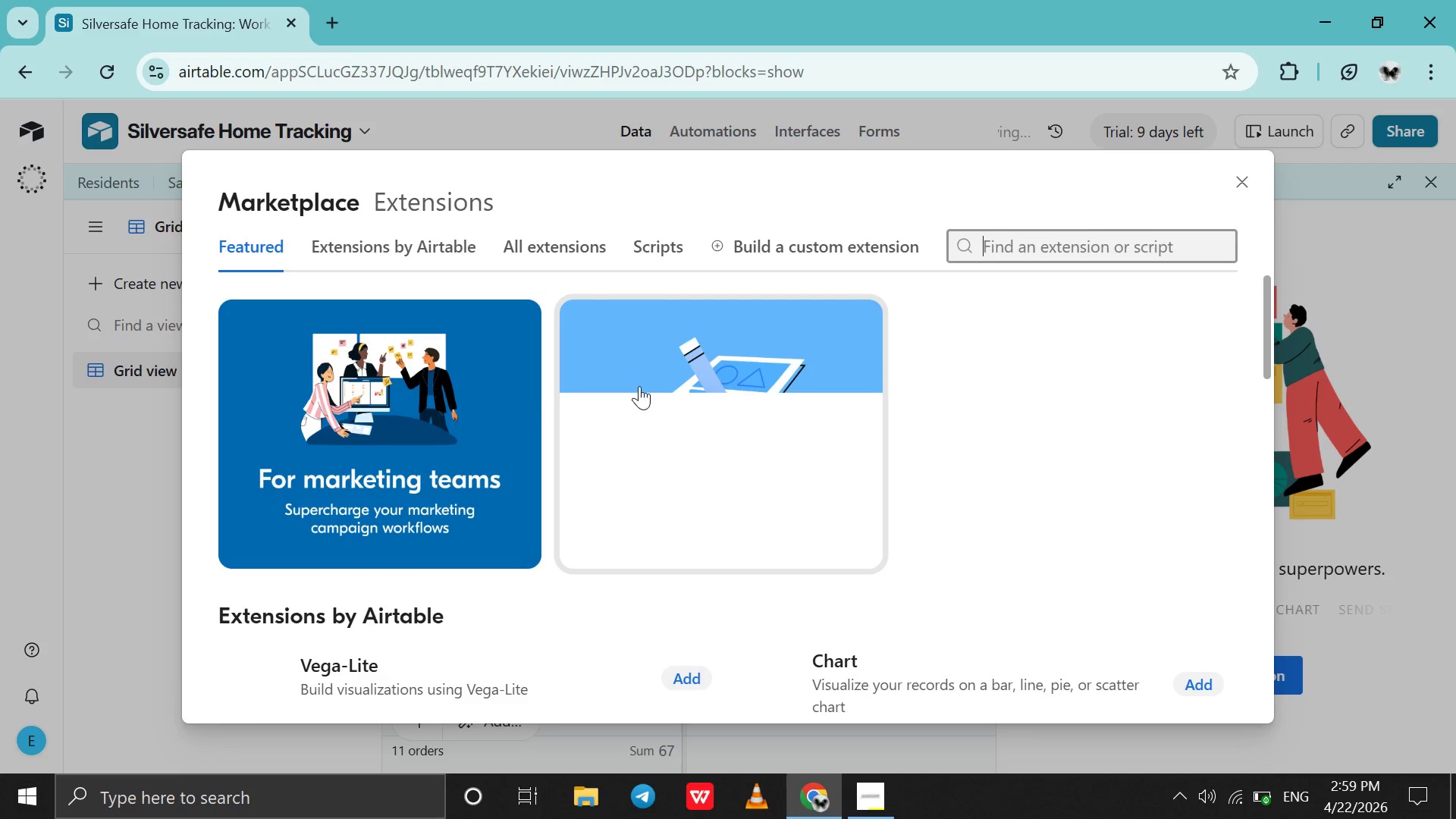 
wait(6.25)
 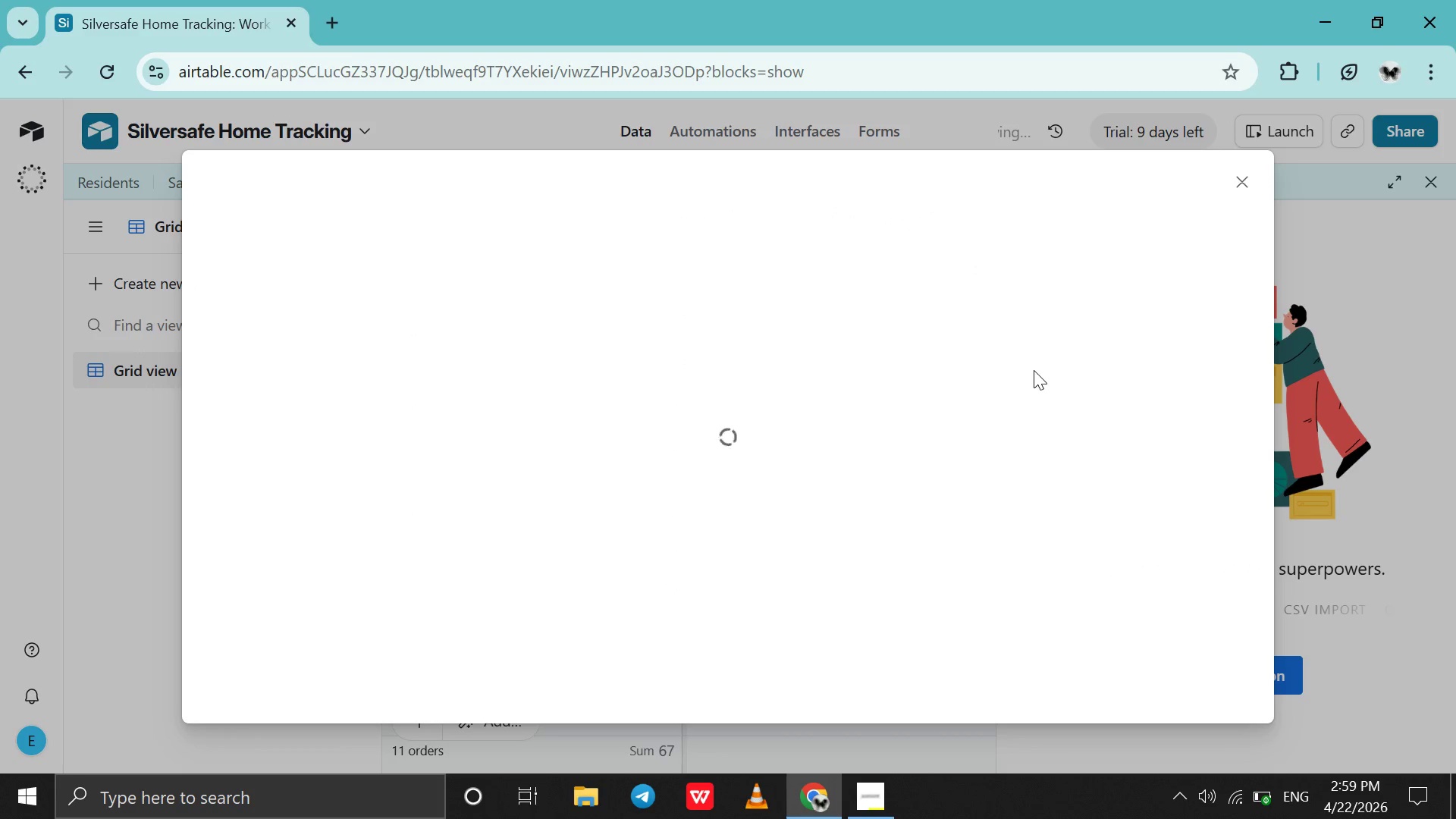 
type(bas)
 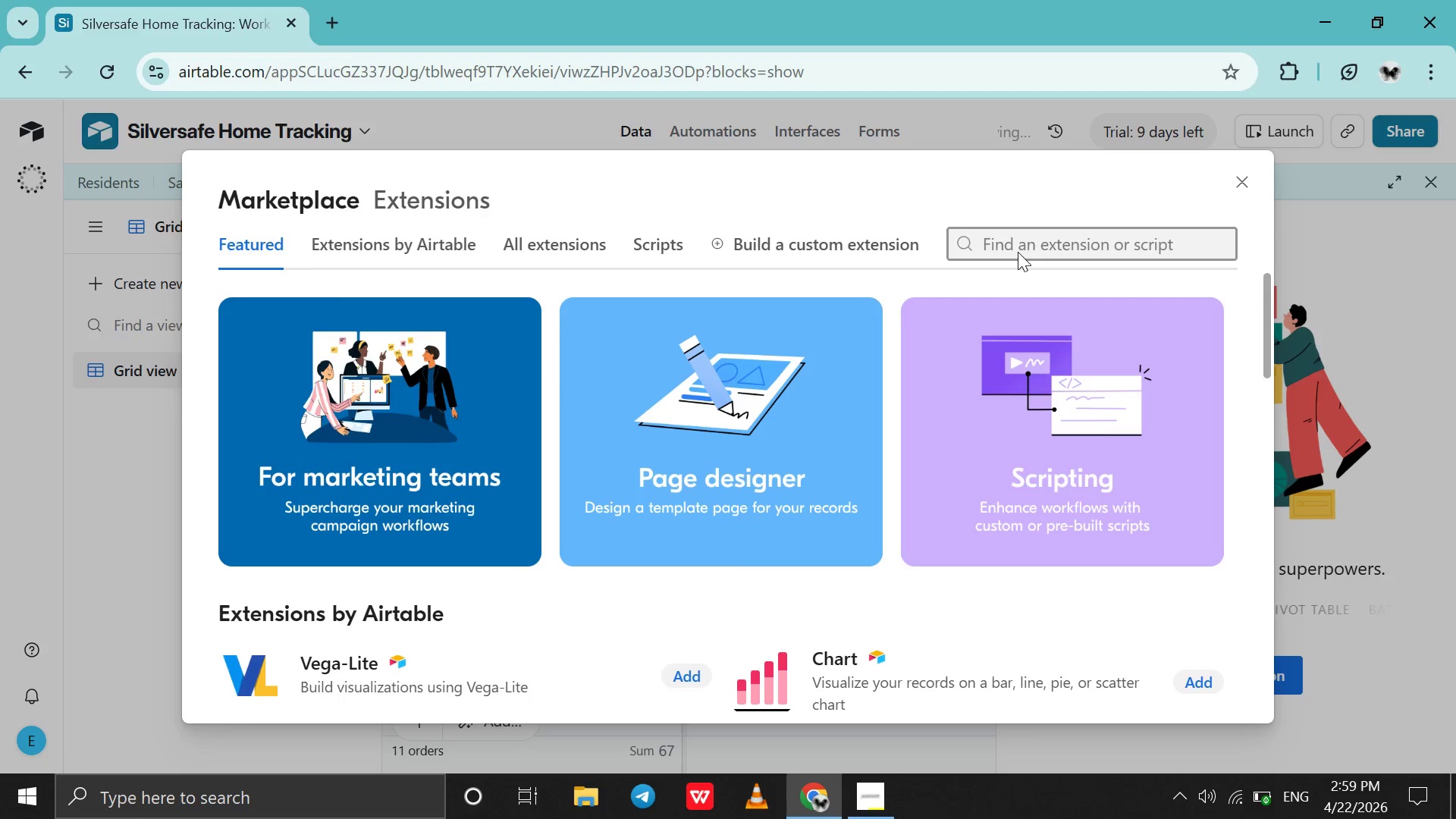 
double_click([1018, 252])
 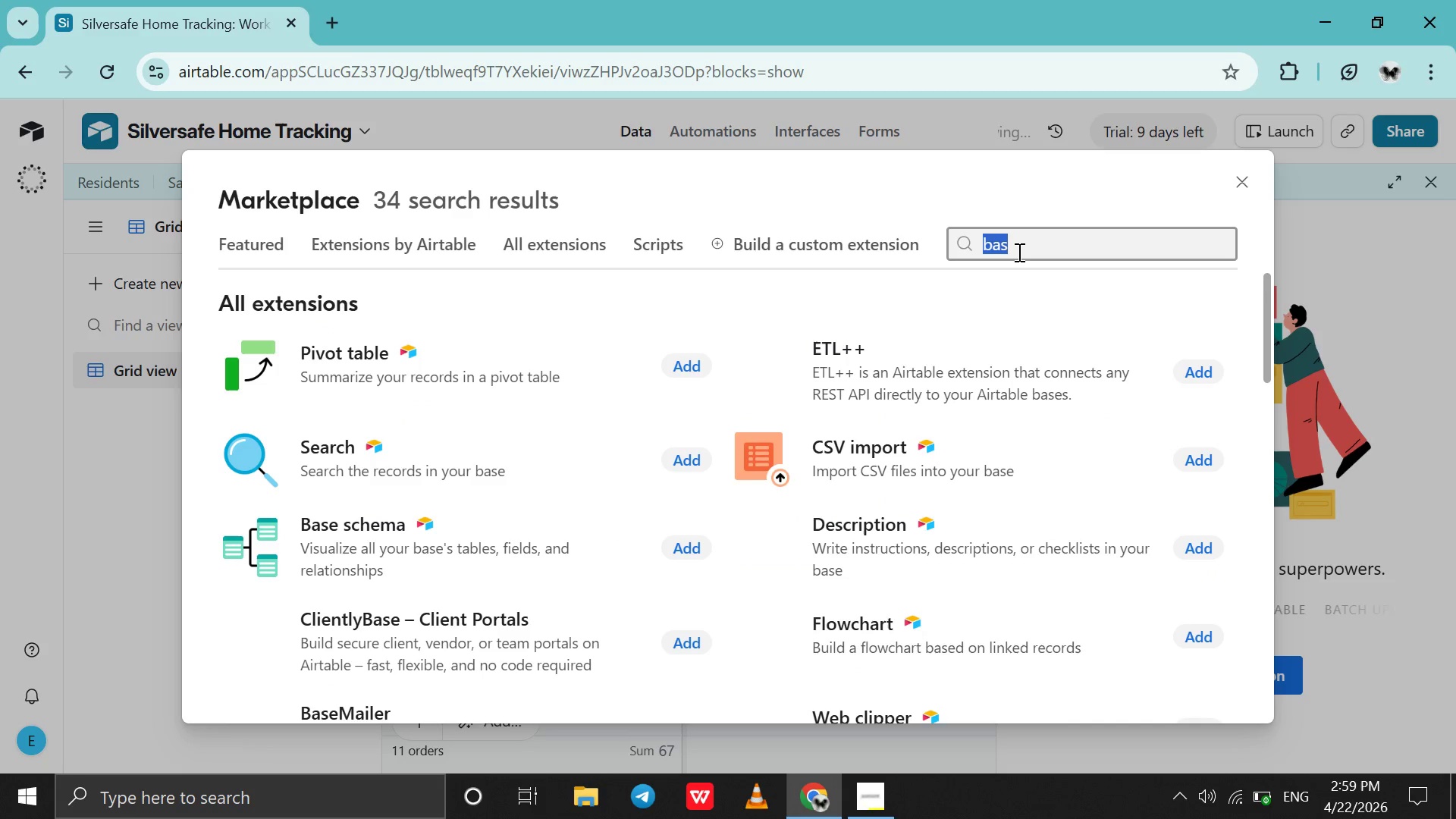 
left_click([1018, 252])
 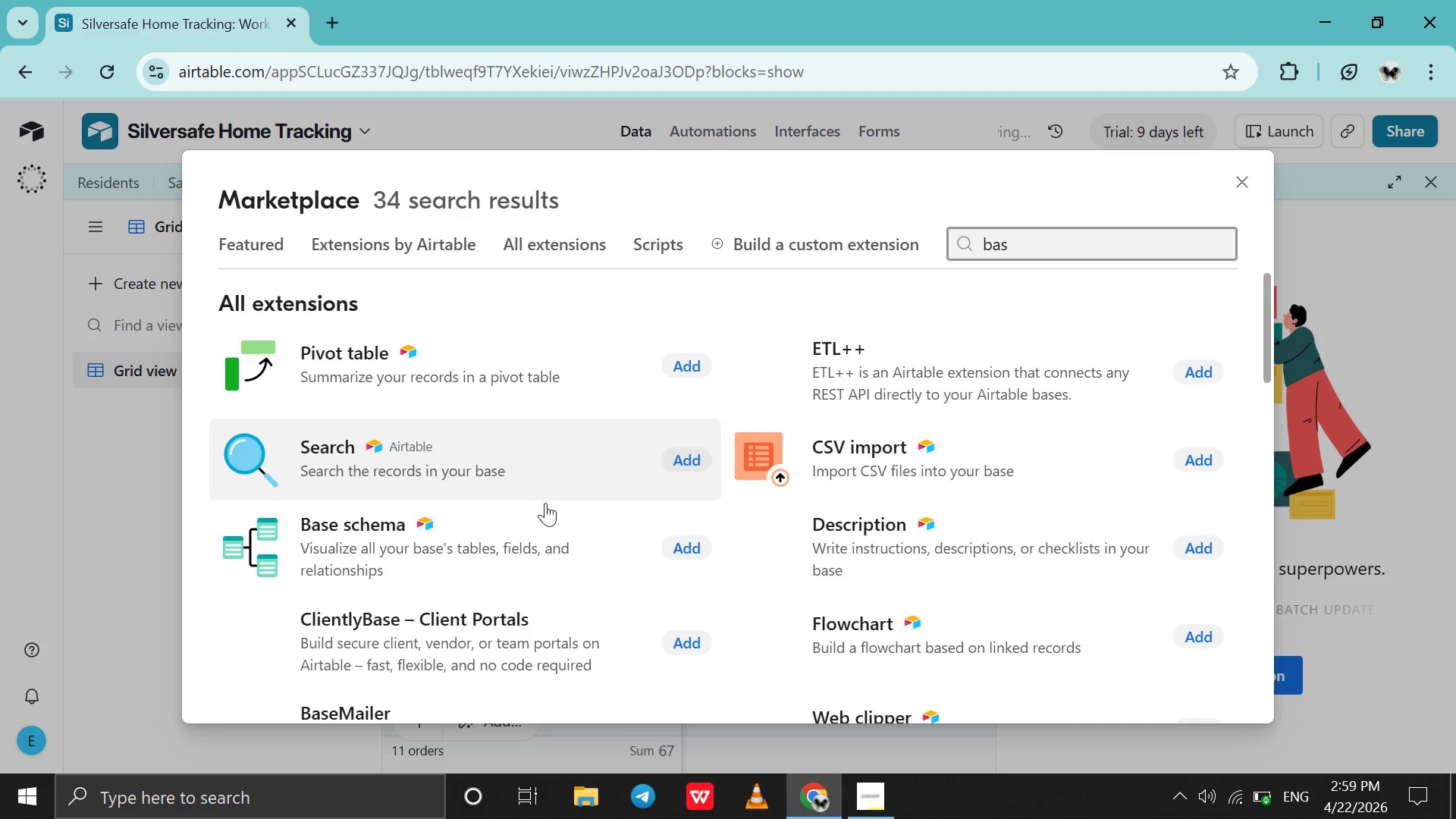 
left_click([513, 532])
 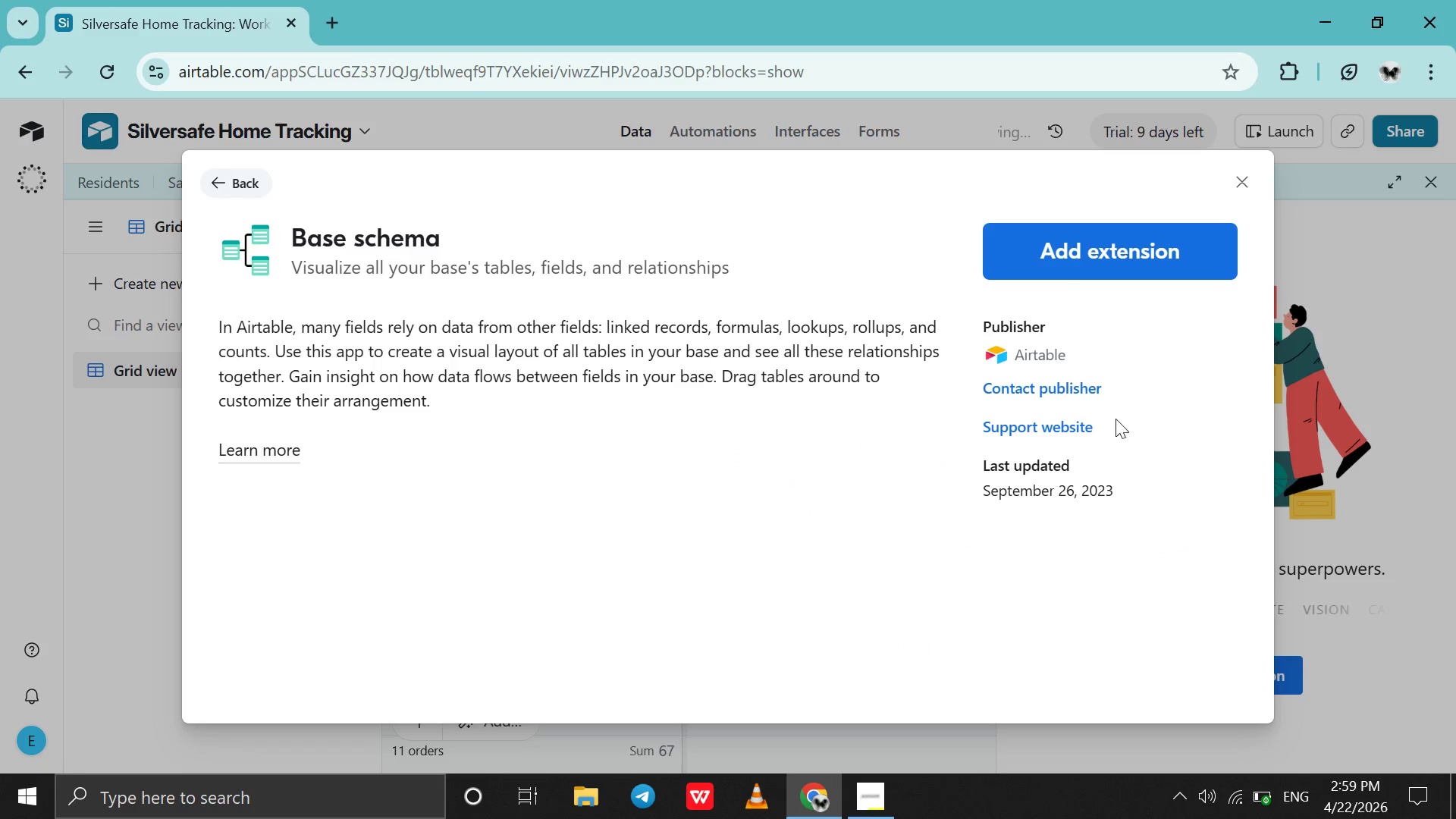 
left_click([1111, 263])